 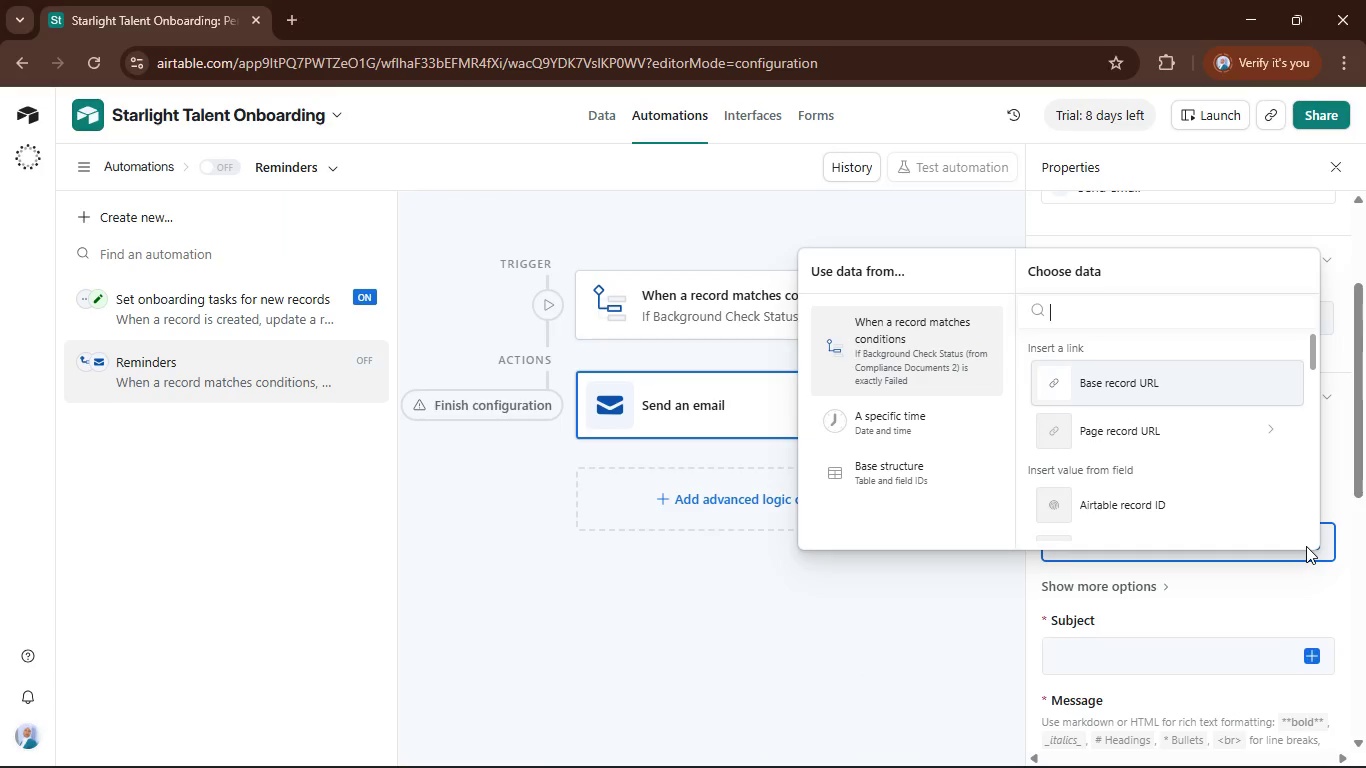 
left_click([1148, 503])
 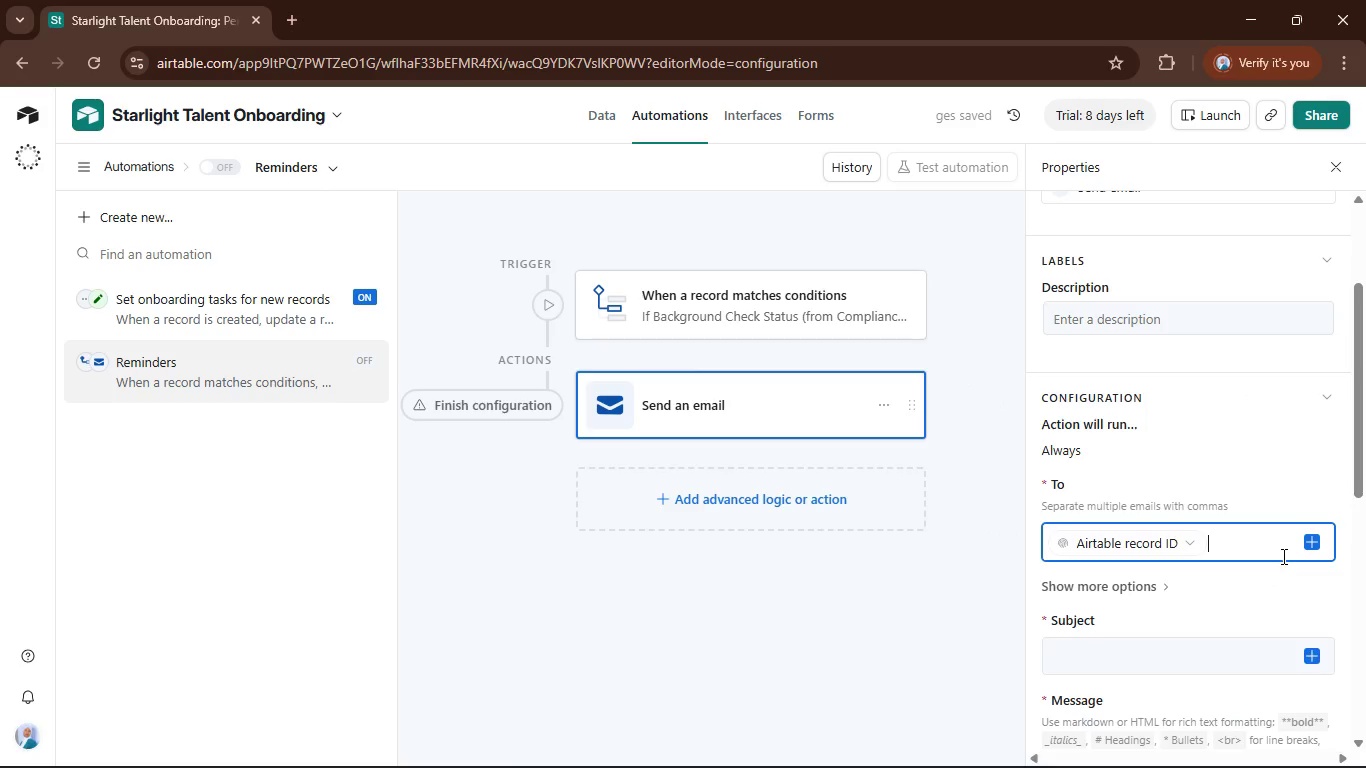 
left_click([1305, 538])
 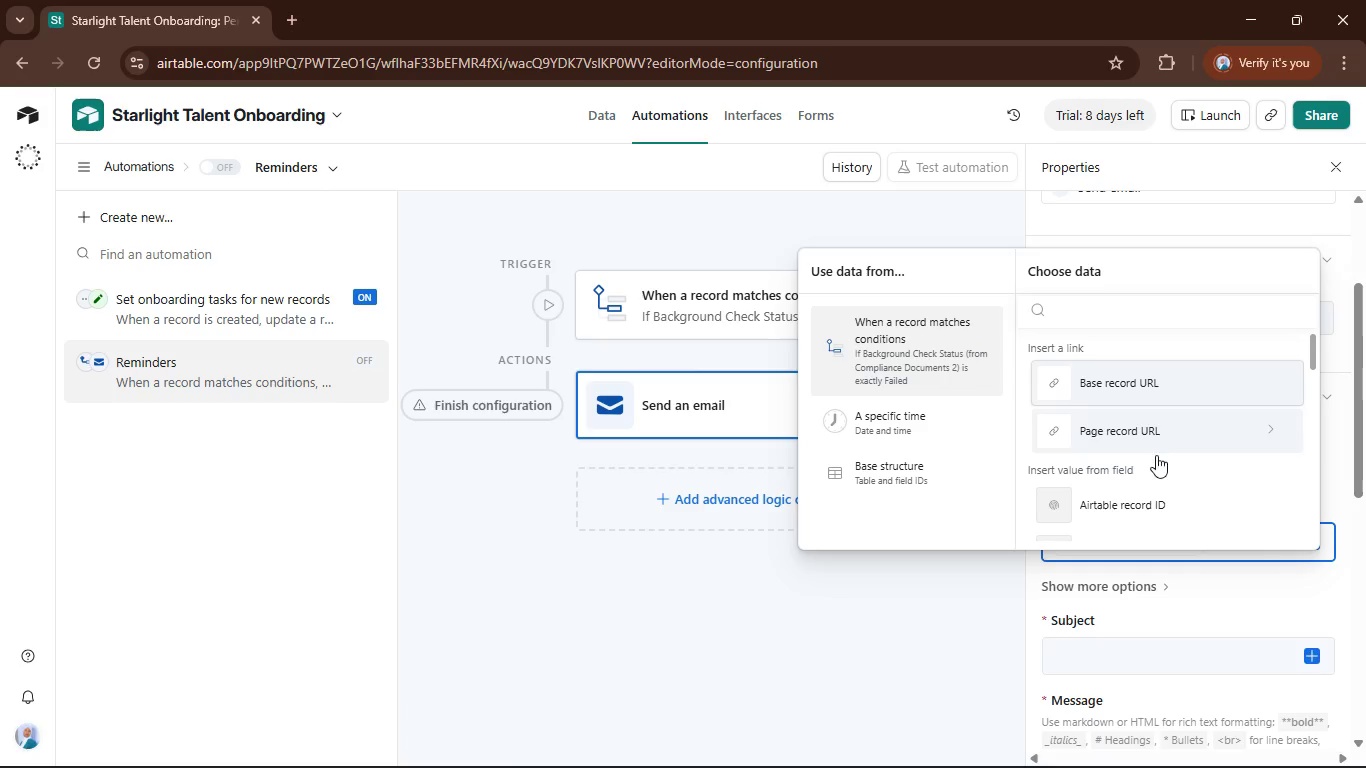 
scroll: coordinate [1153, 459], scroll_direction: down, amount: 1.0
 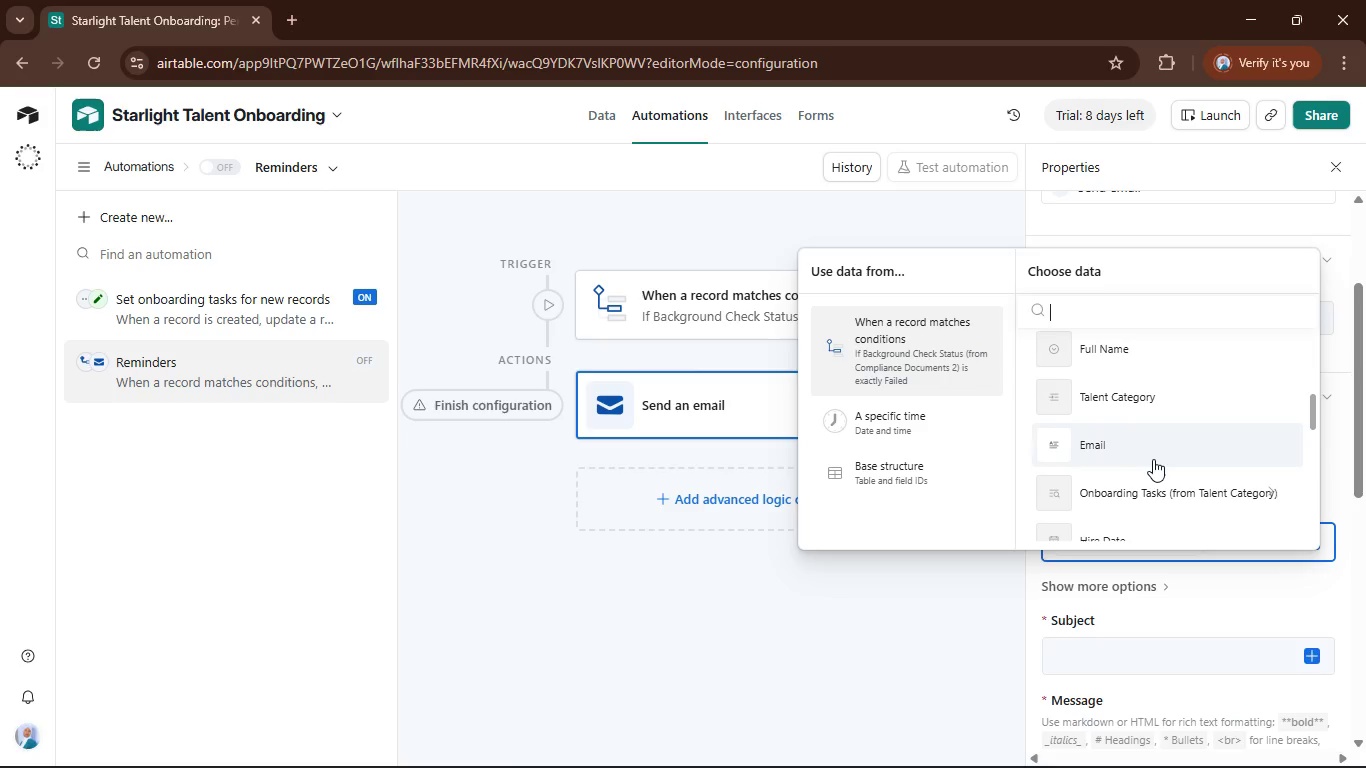 
left_click([1153, 459])
 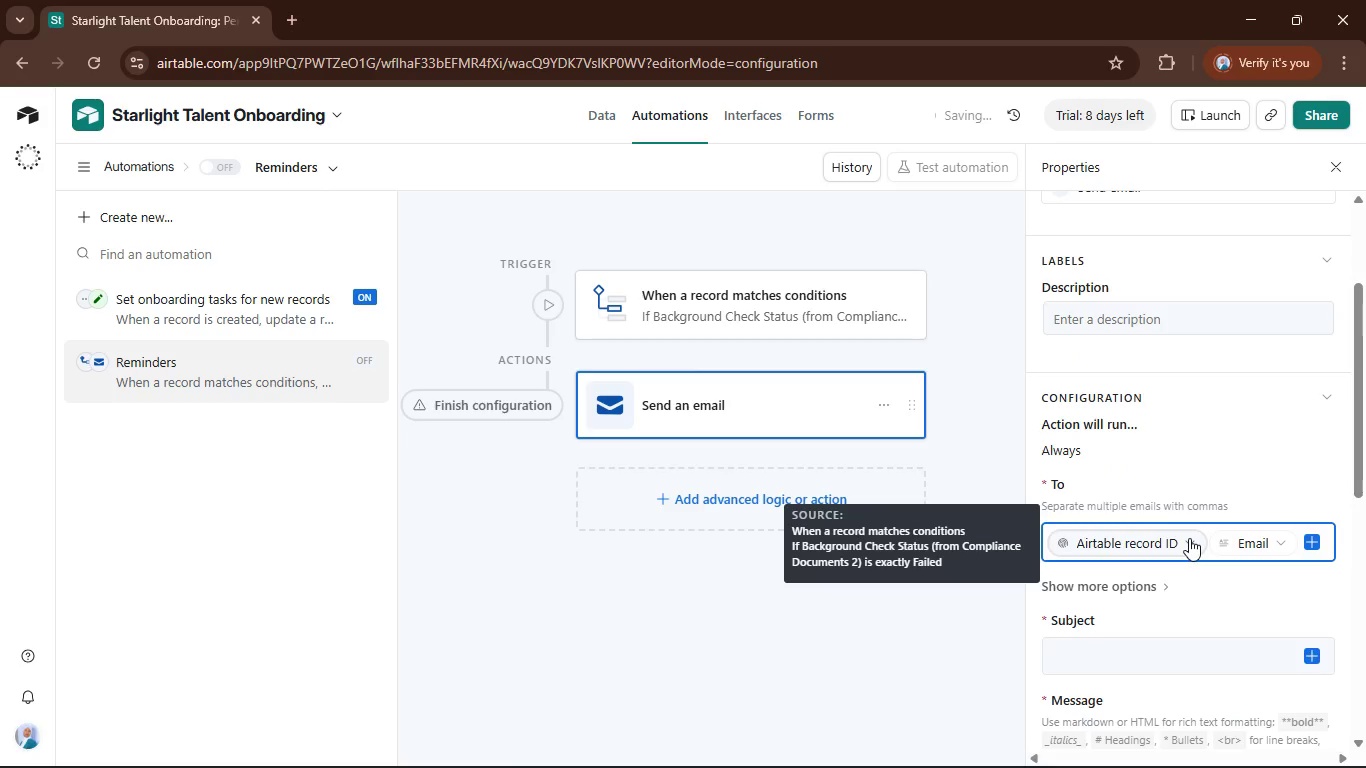 
left_click([1189, 543])
 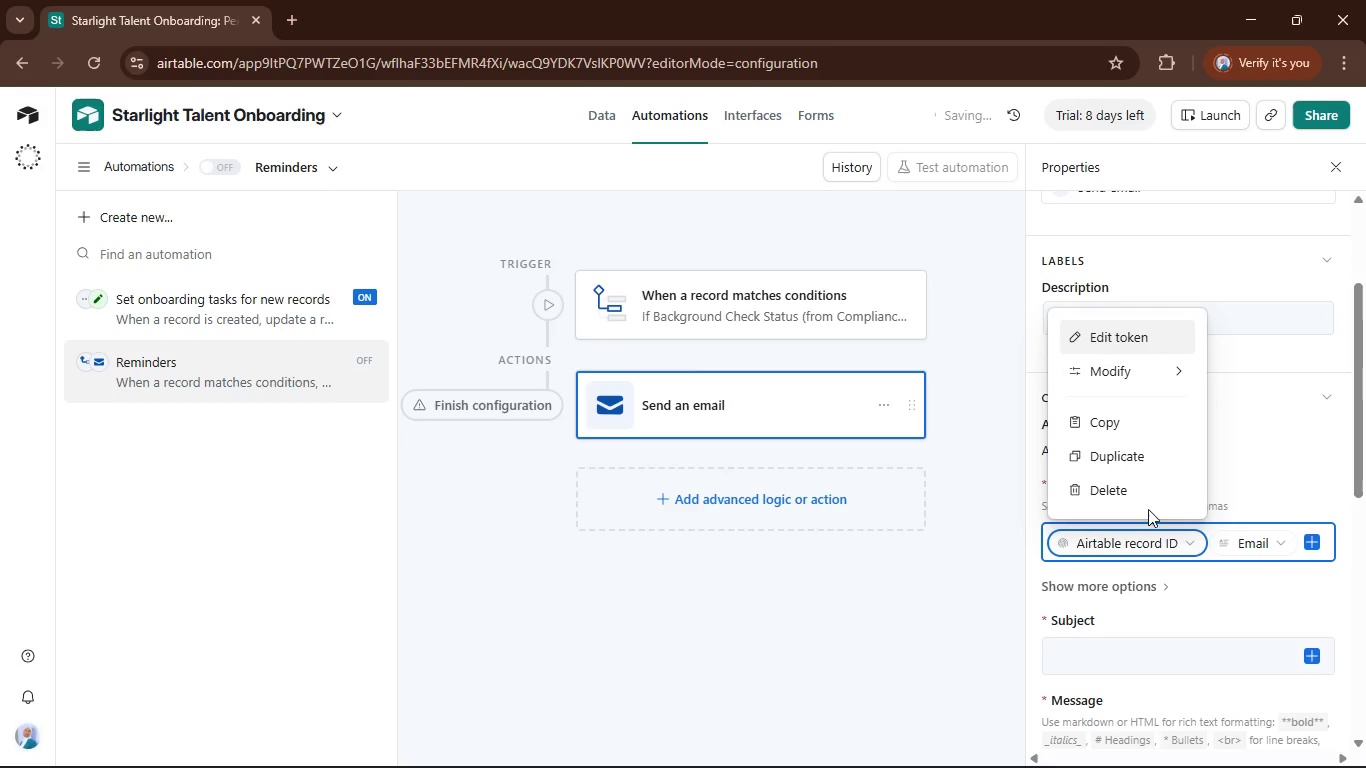 
left_click([1126, 484])
 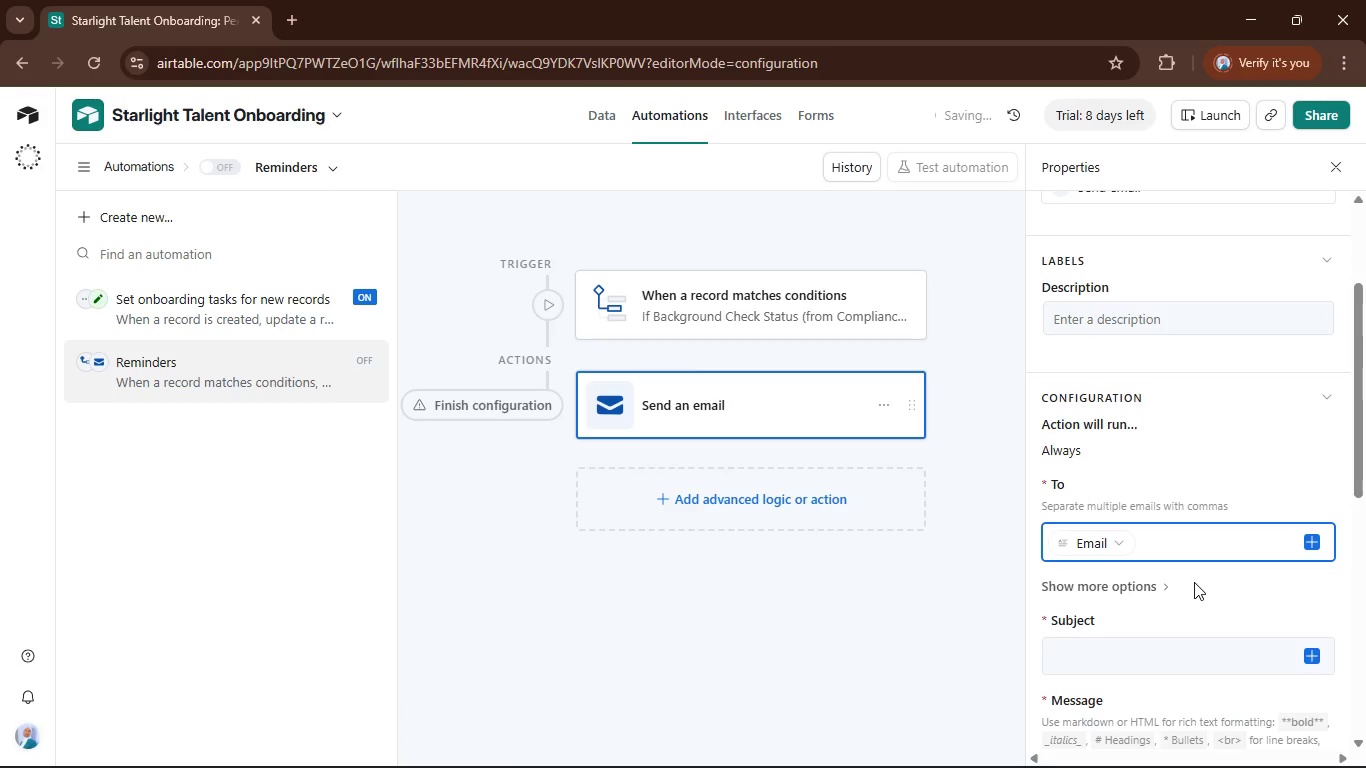 
scroll: coordinate [1194, 583], scroll_direction: down, amount: 1.0
 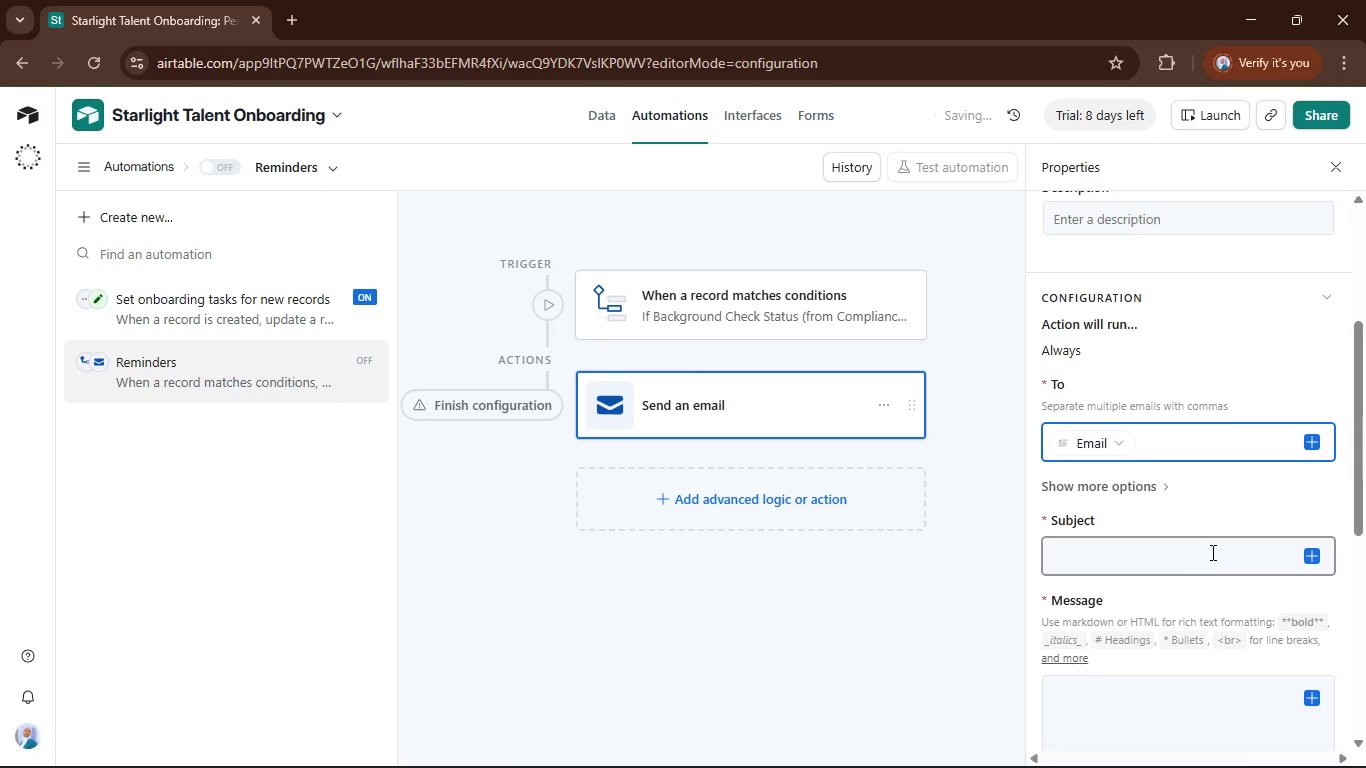 
double_click([1211, 552])
 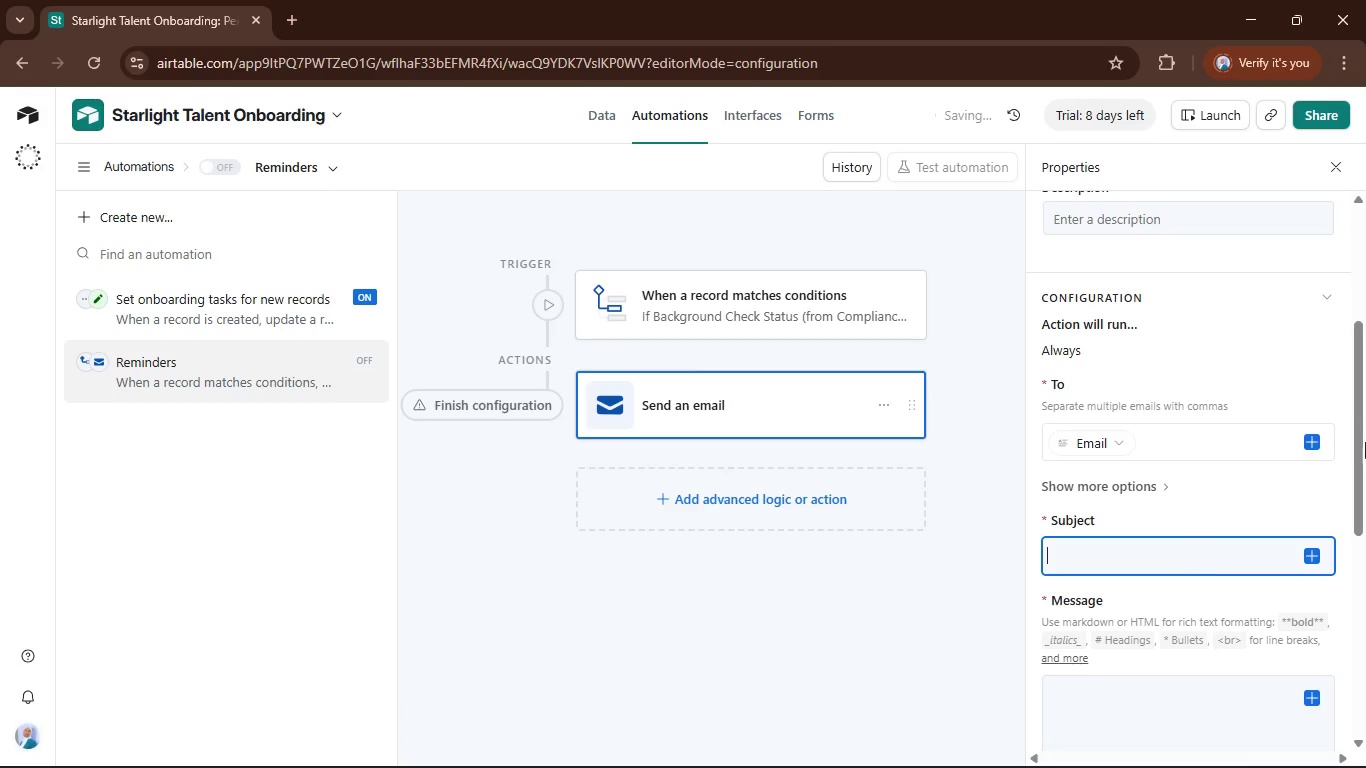 
left_click([1211, 552])
 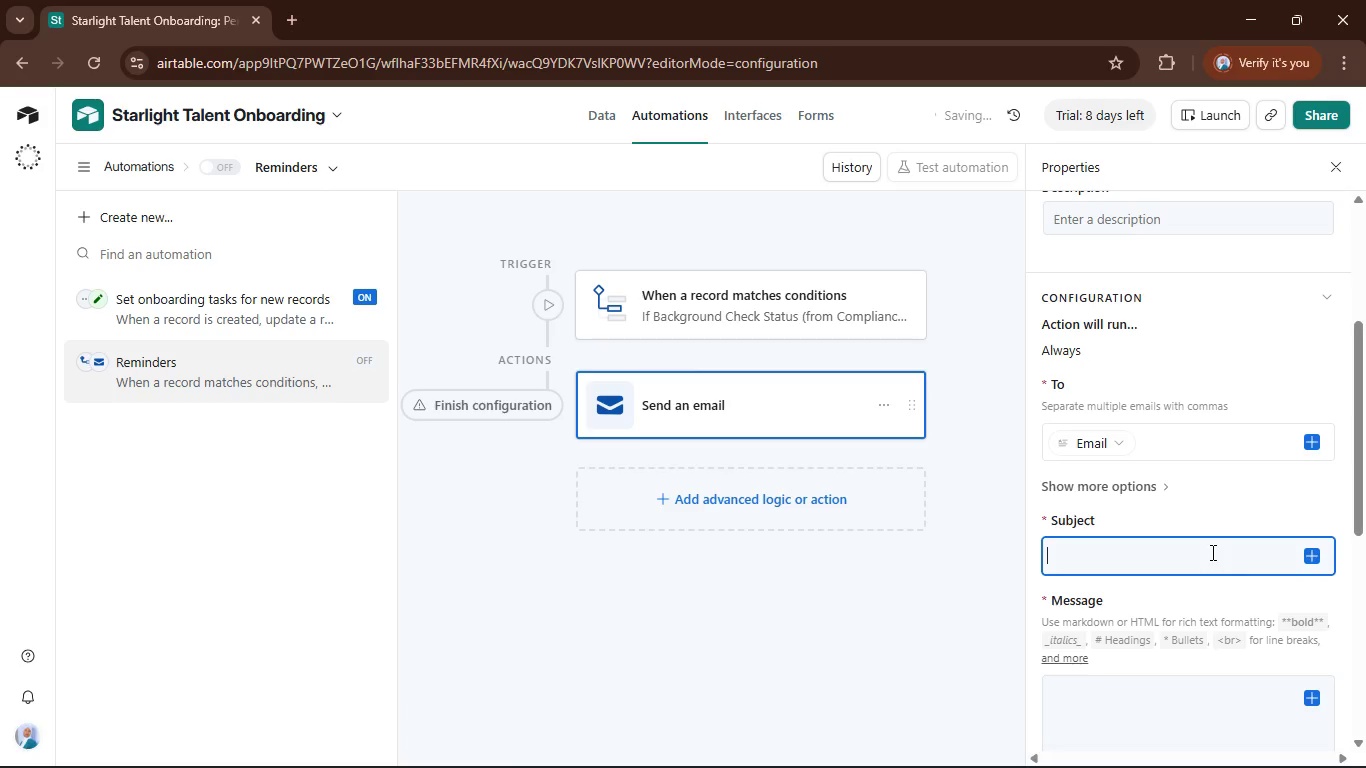 
left_click([1309, 556])
 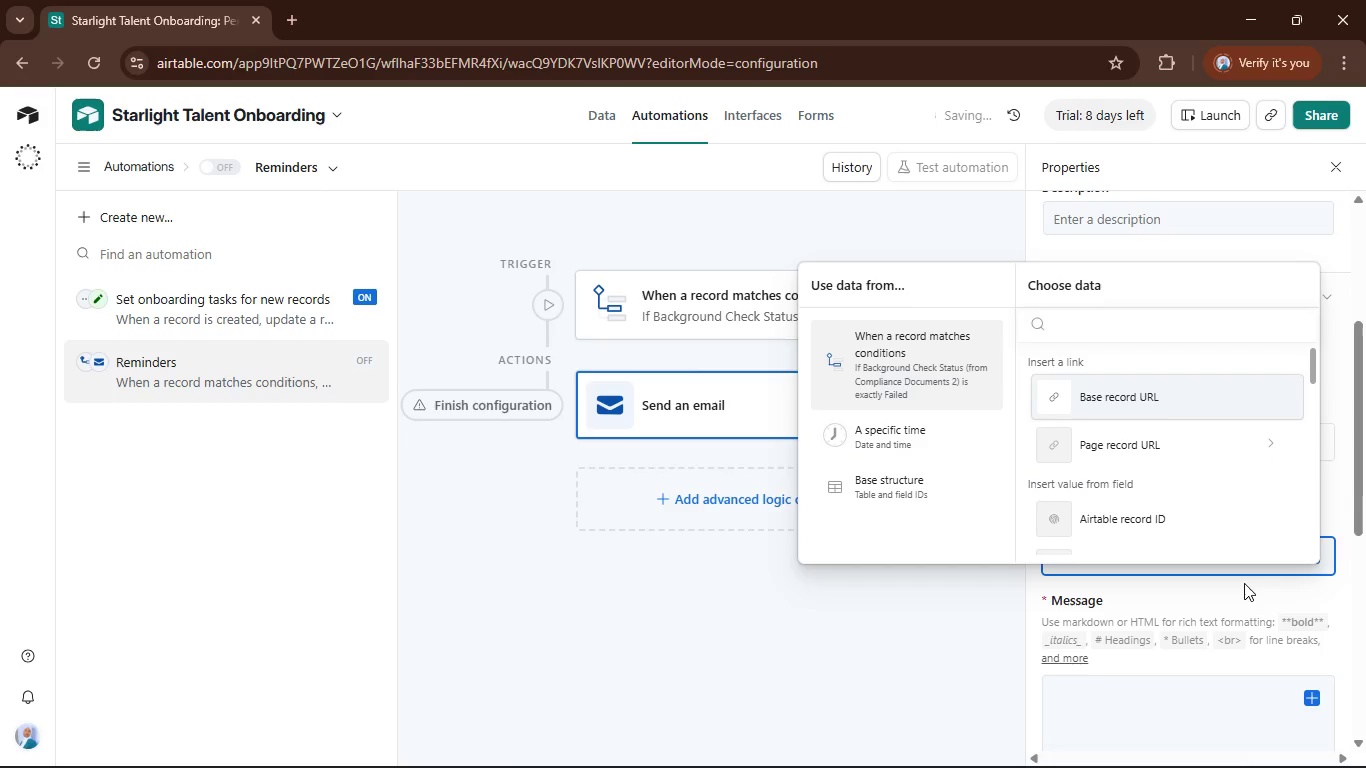 
left_click([1241, 592])
 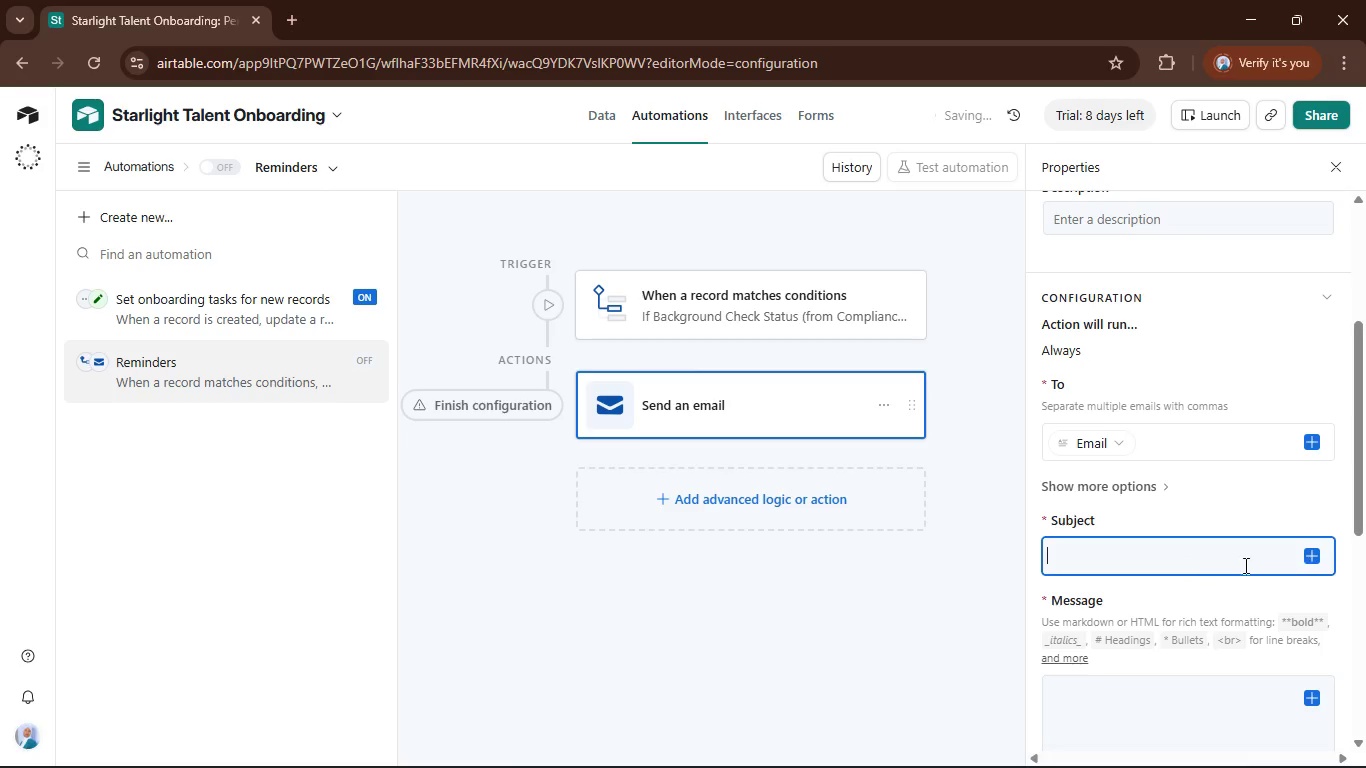 
wait(10.72)
 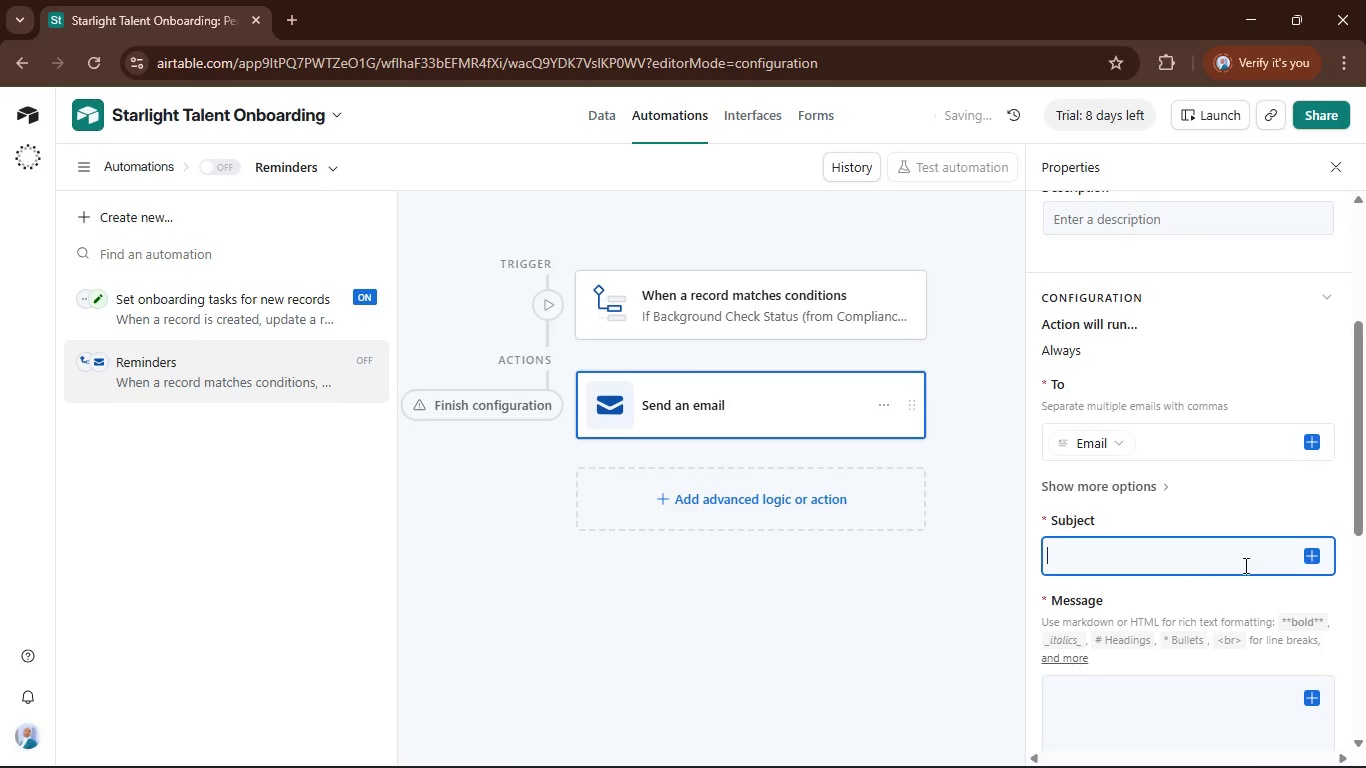 
left_click([863, 752])